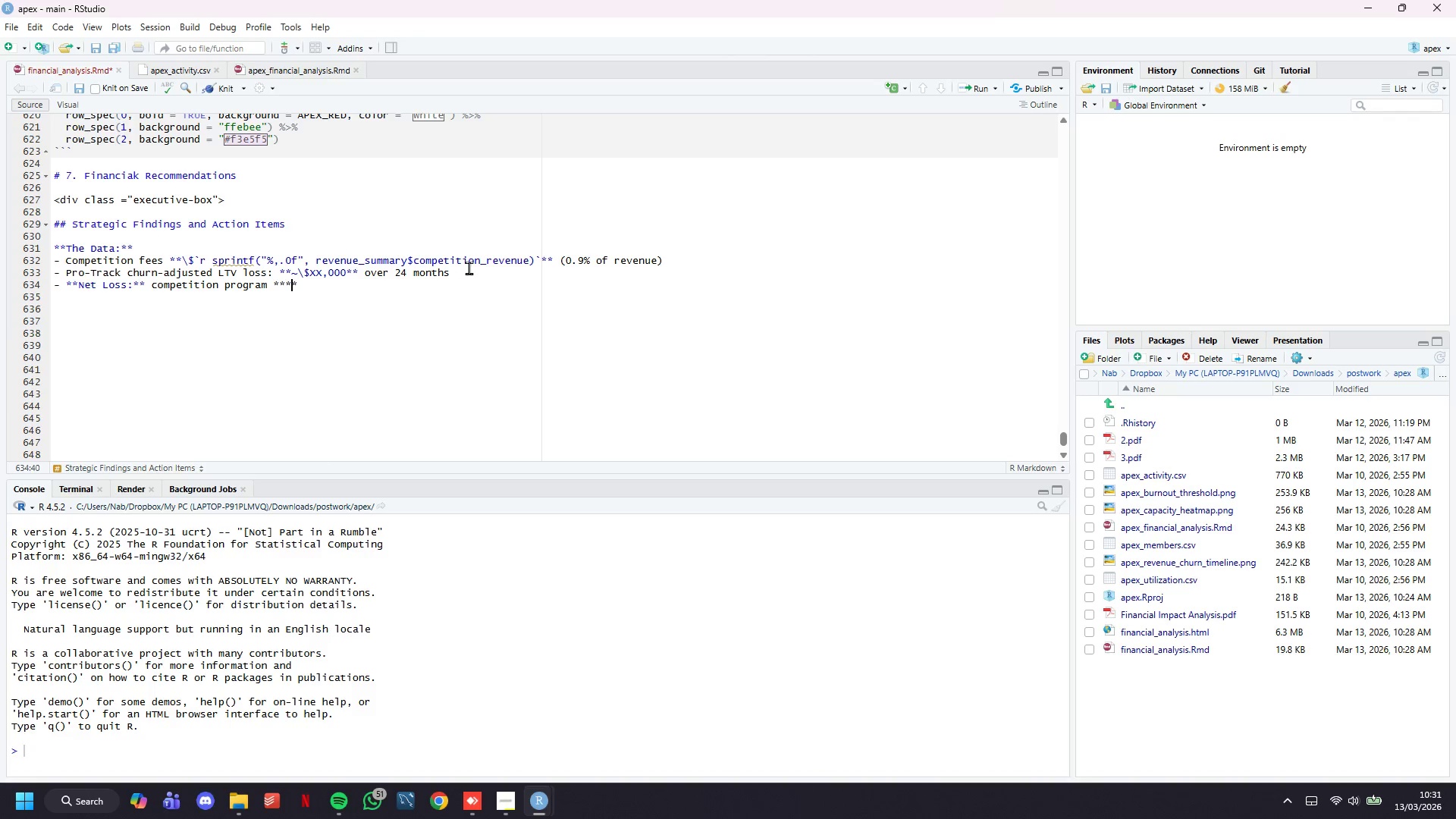 
 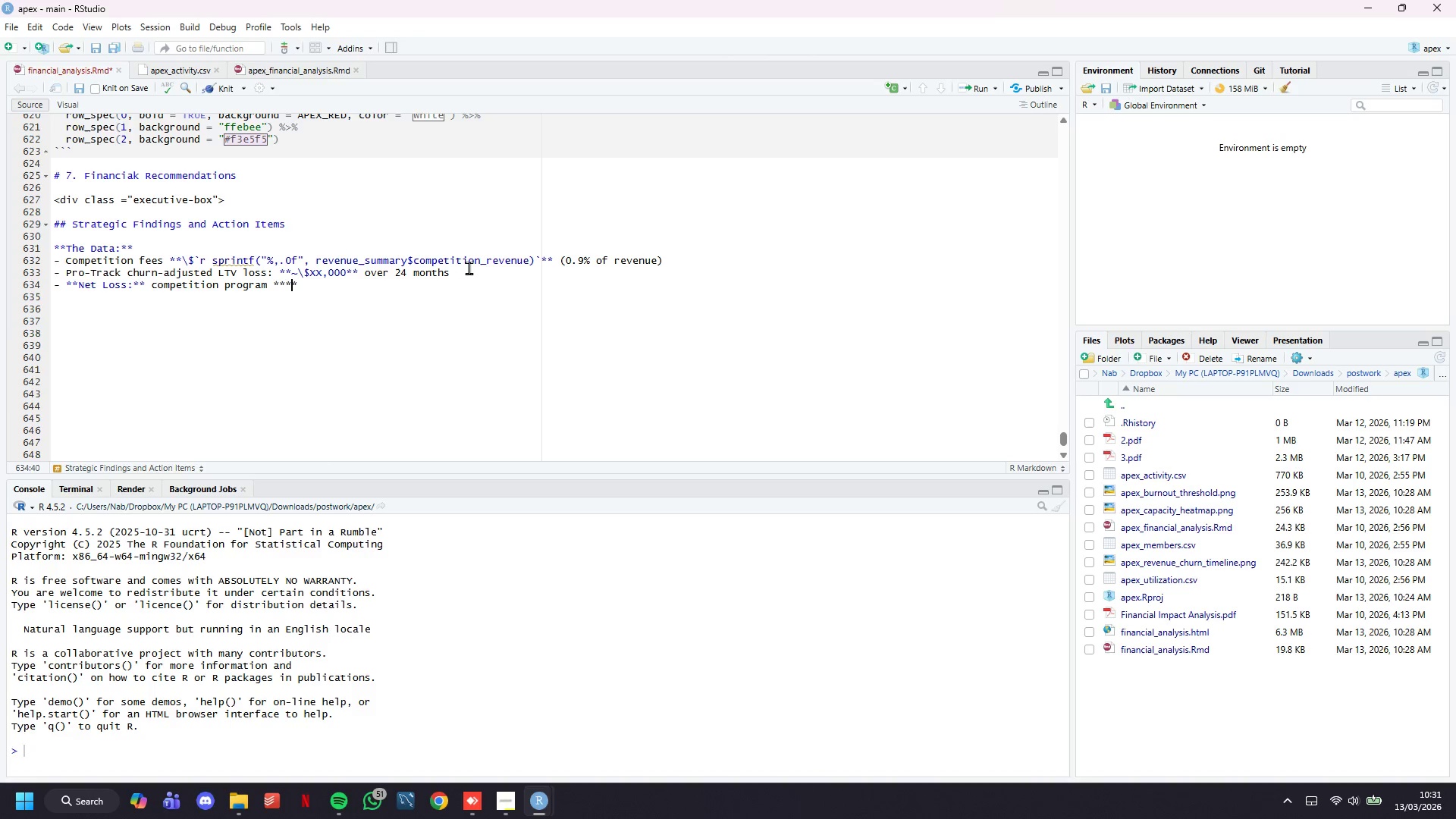 
key(ArrowLeft)
 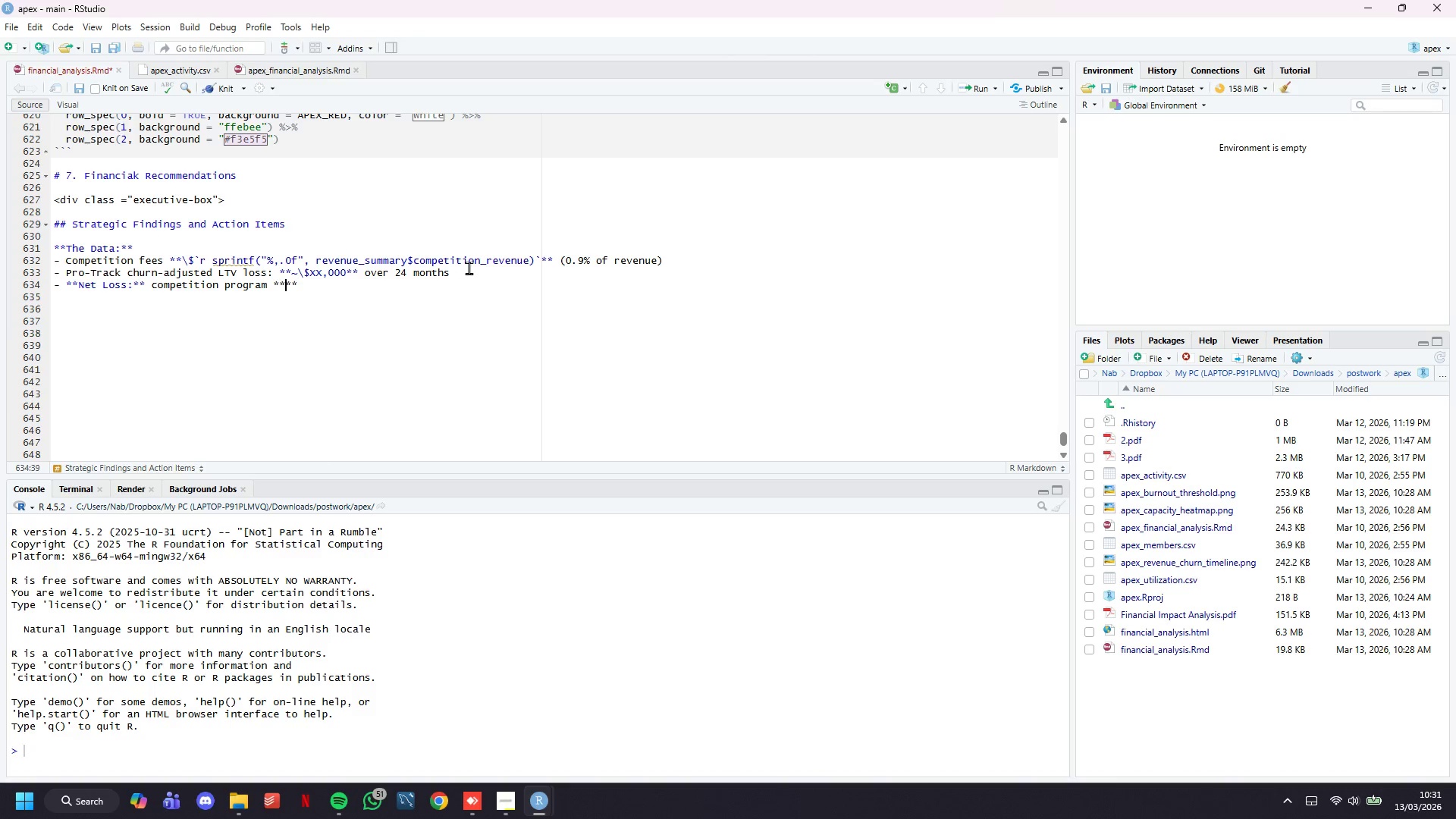 
key(ArrowLeft)
 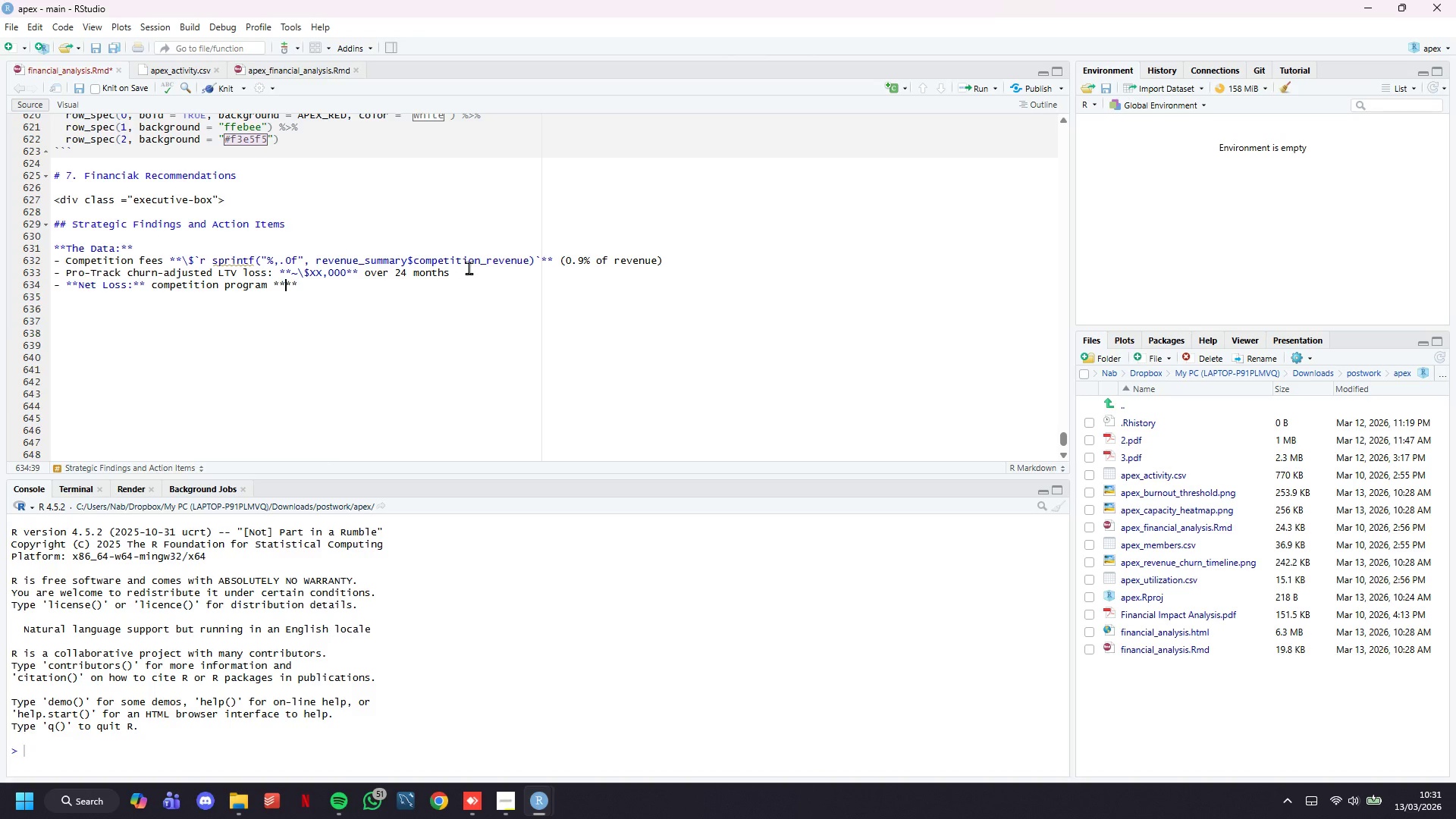 
type(destroys)
 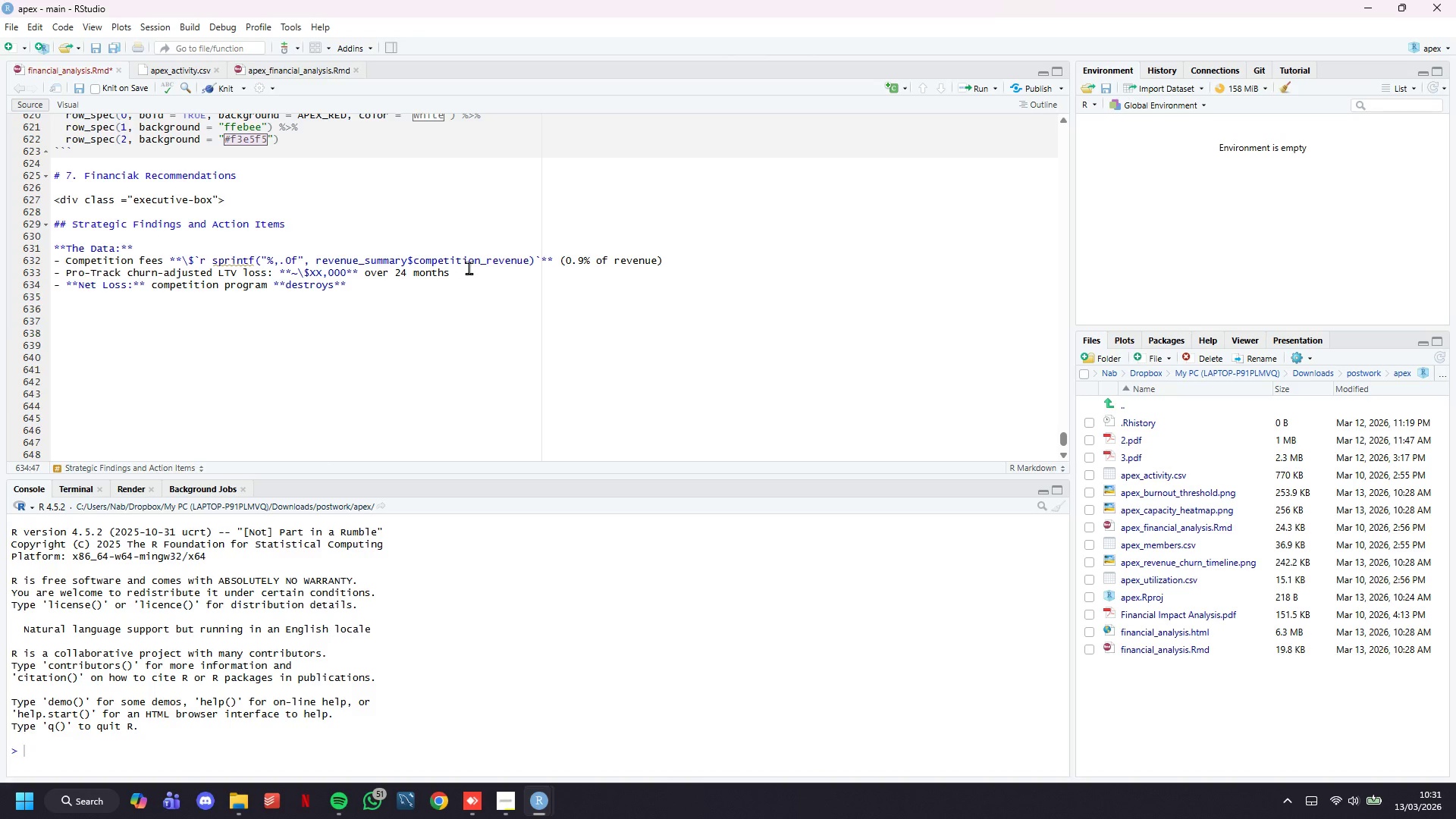 
key(ArrowRight)
 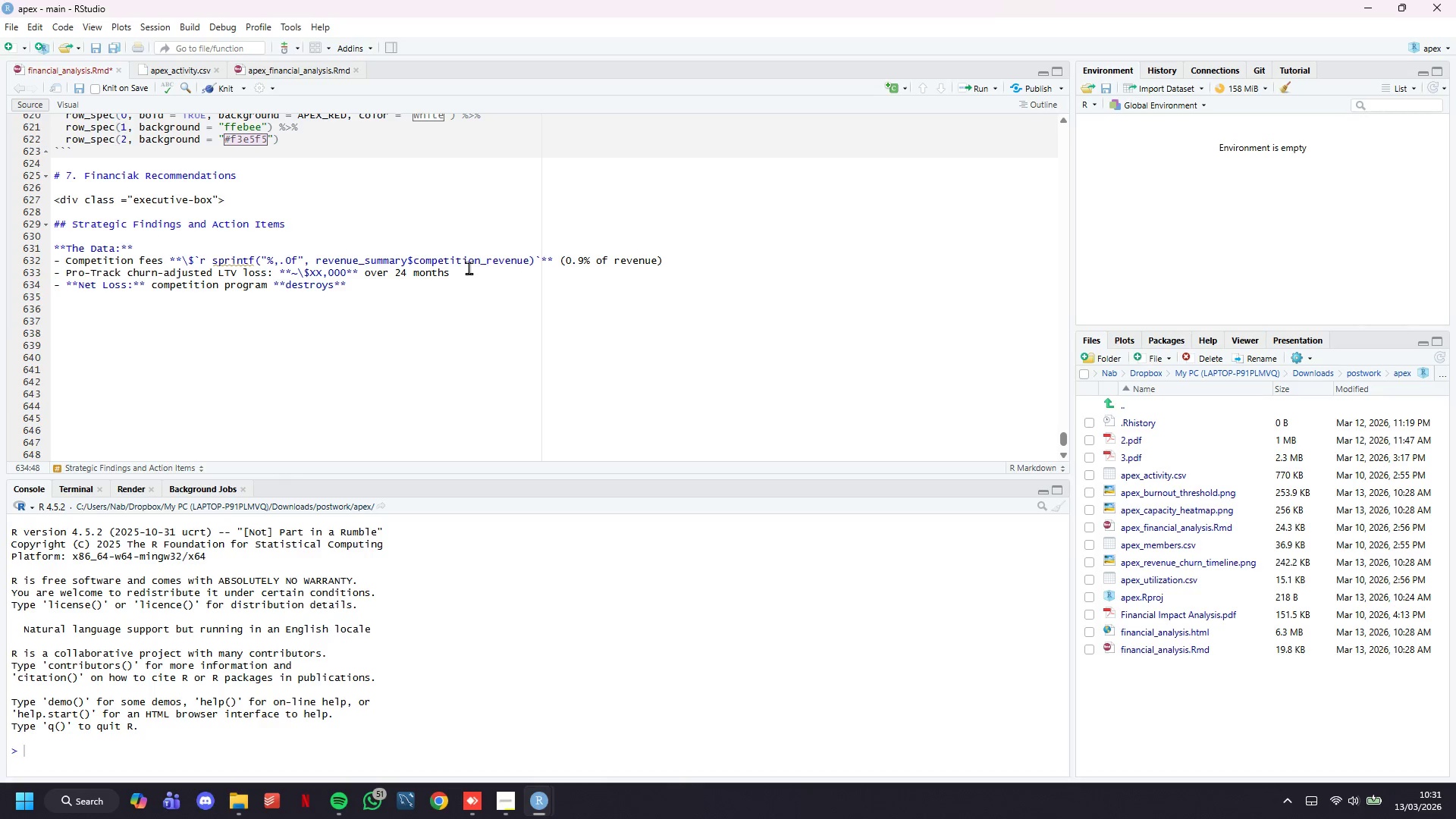 
key(ArrowRight)
 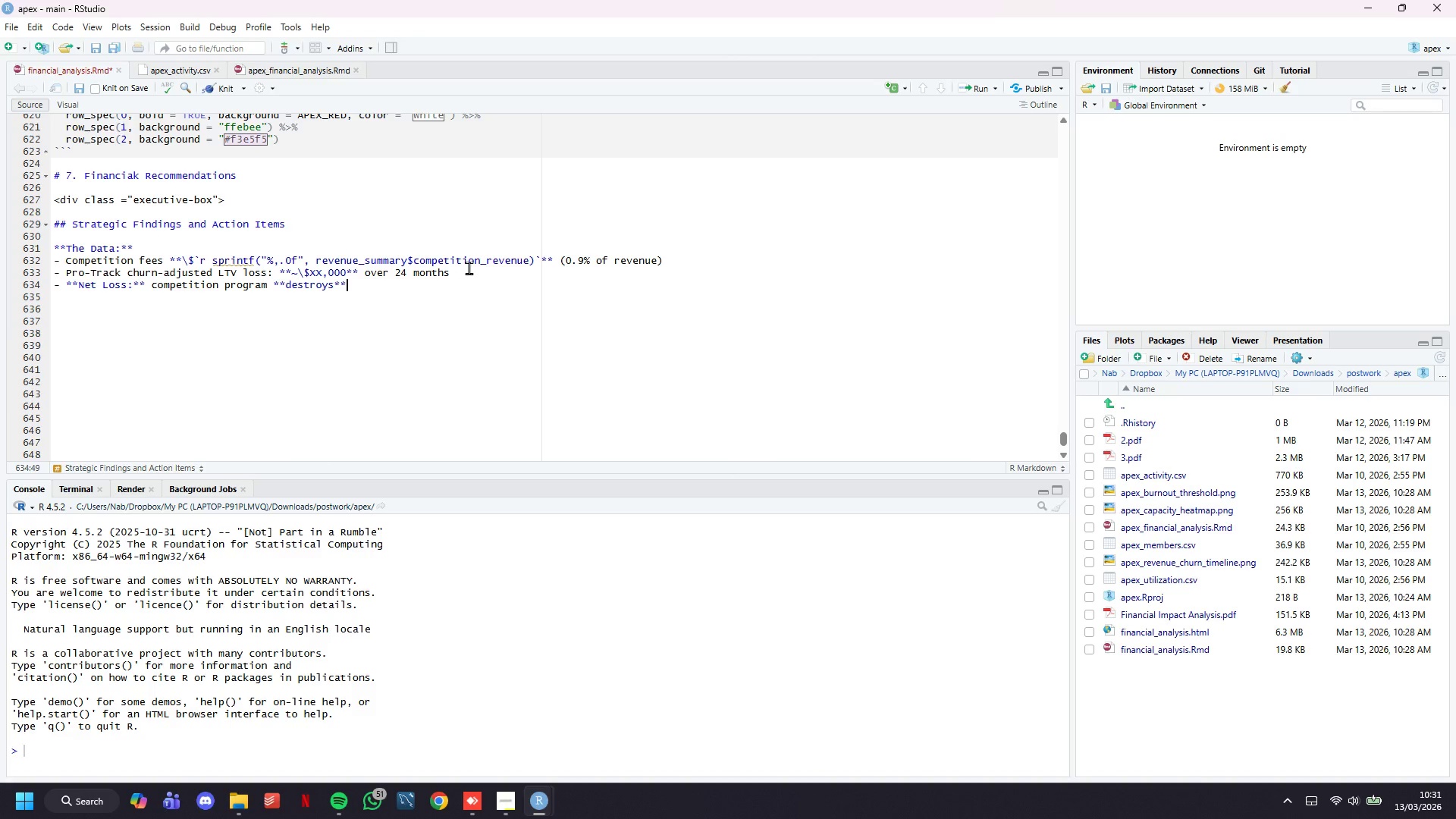 
type( \$XX for every \$)
 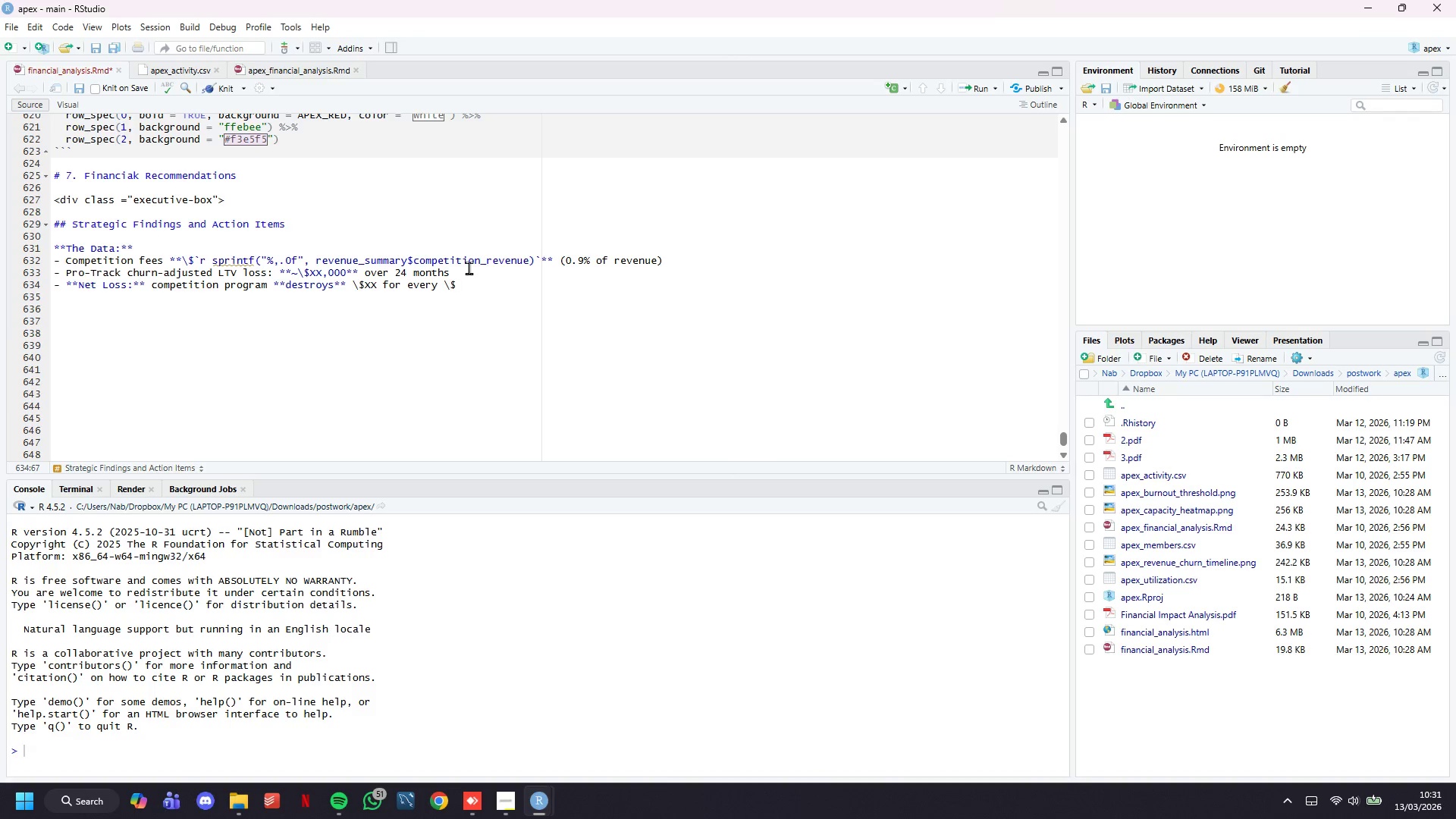 
type(1 in compf)
key(Backspace)
type( fees)
 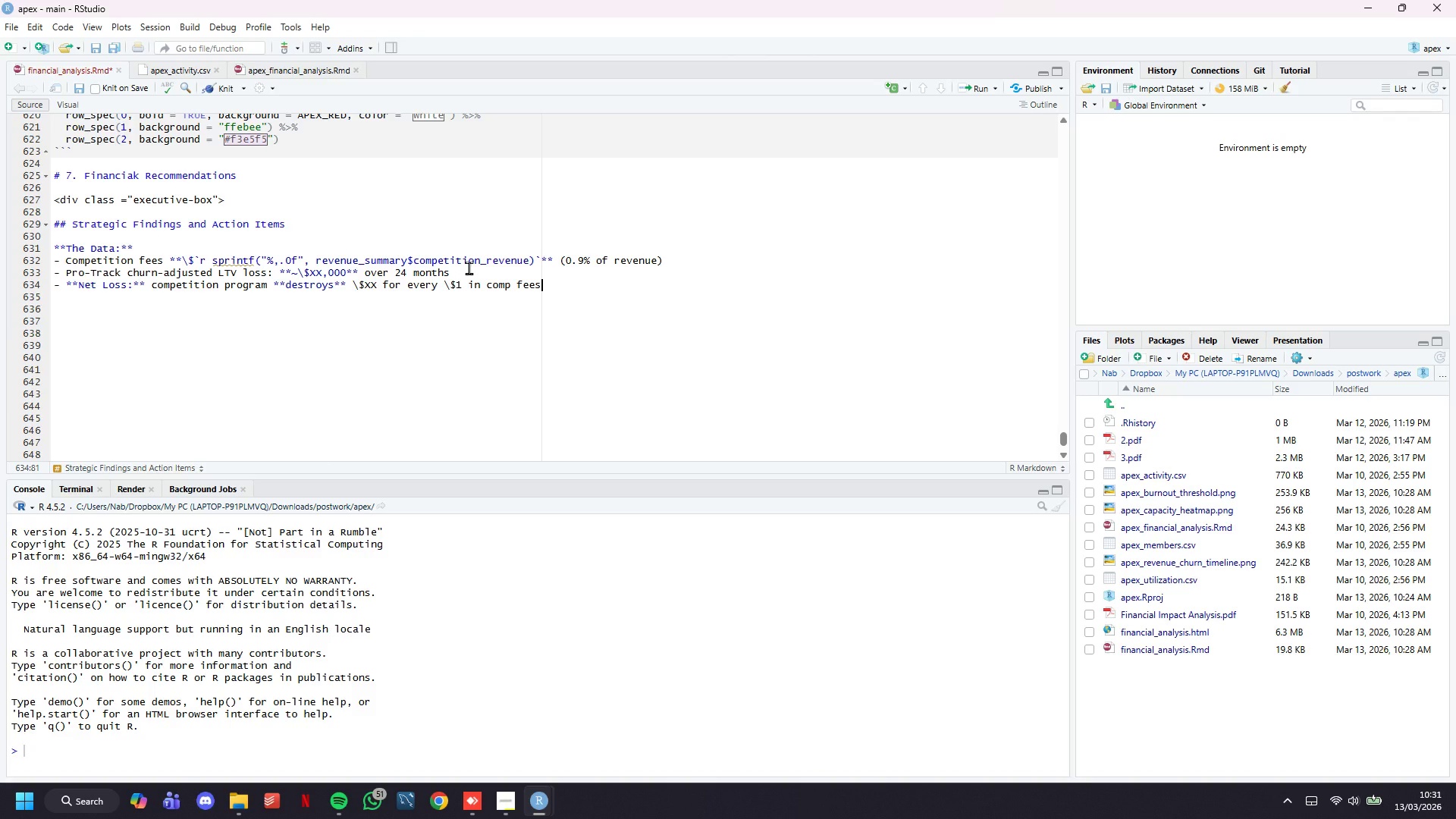 
key(Control+S)
 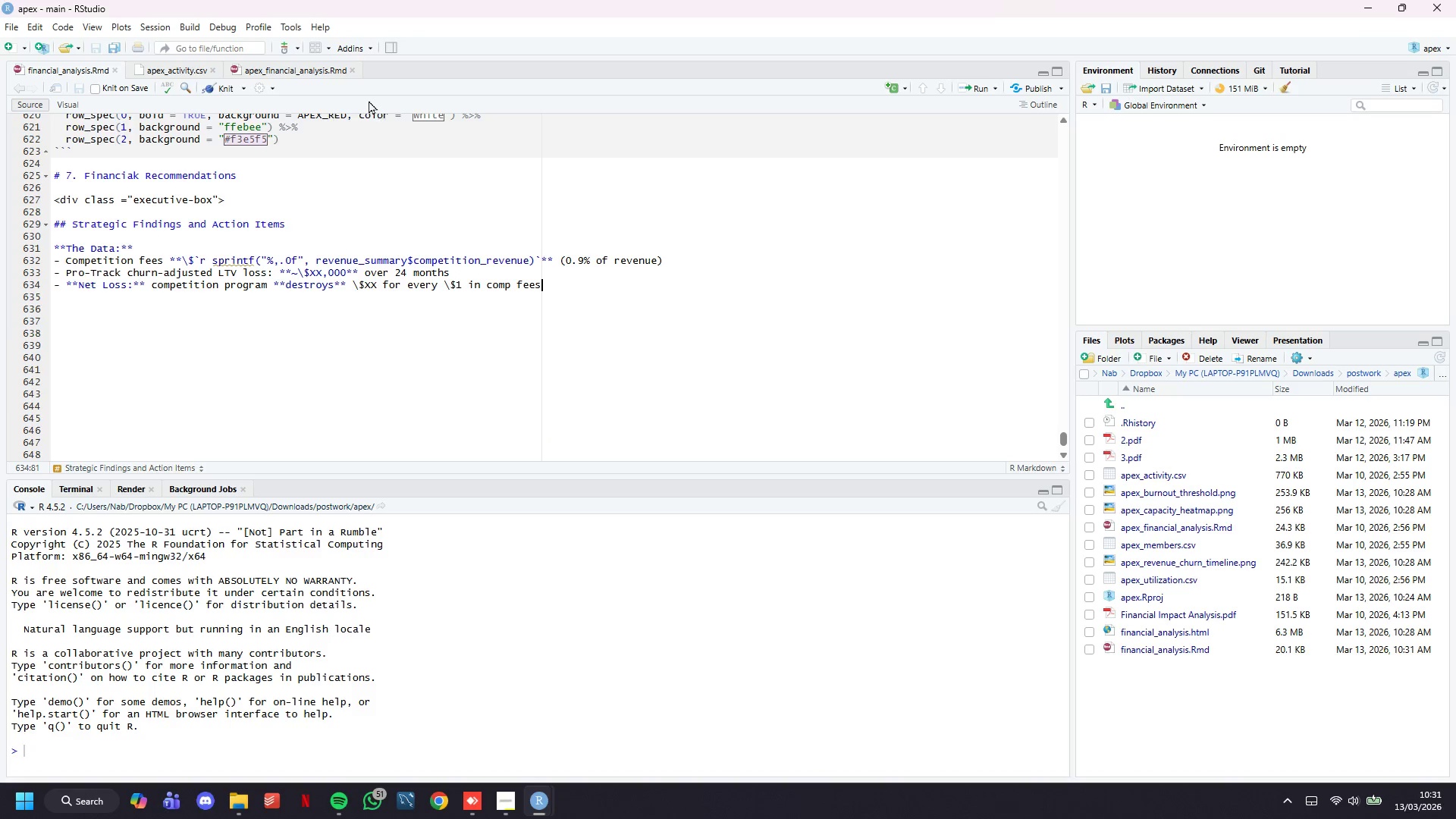 
left_click([218, 86])
 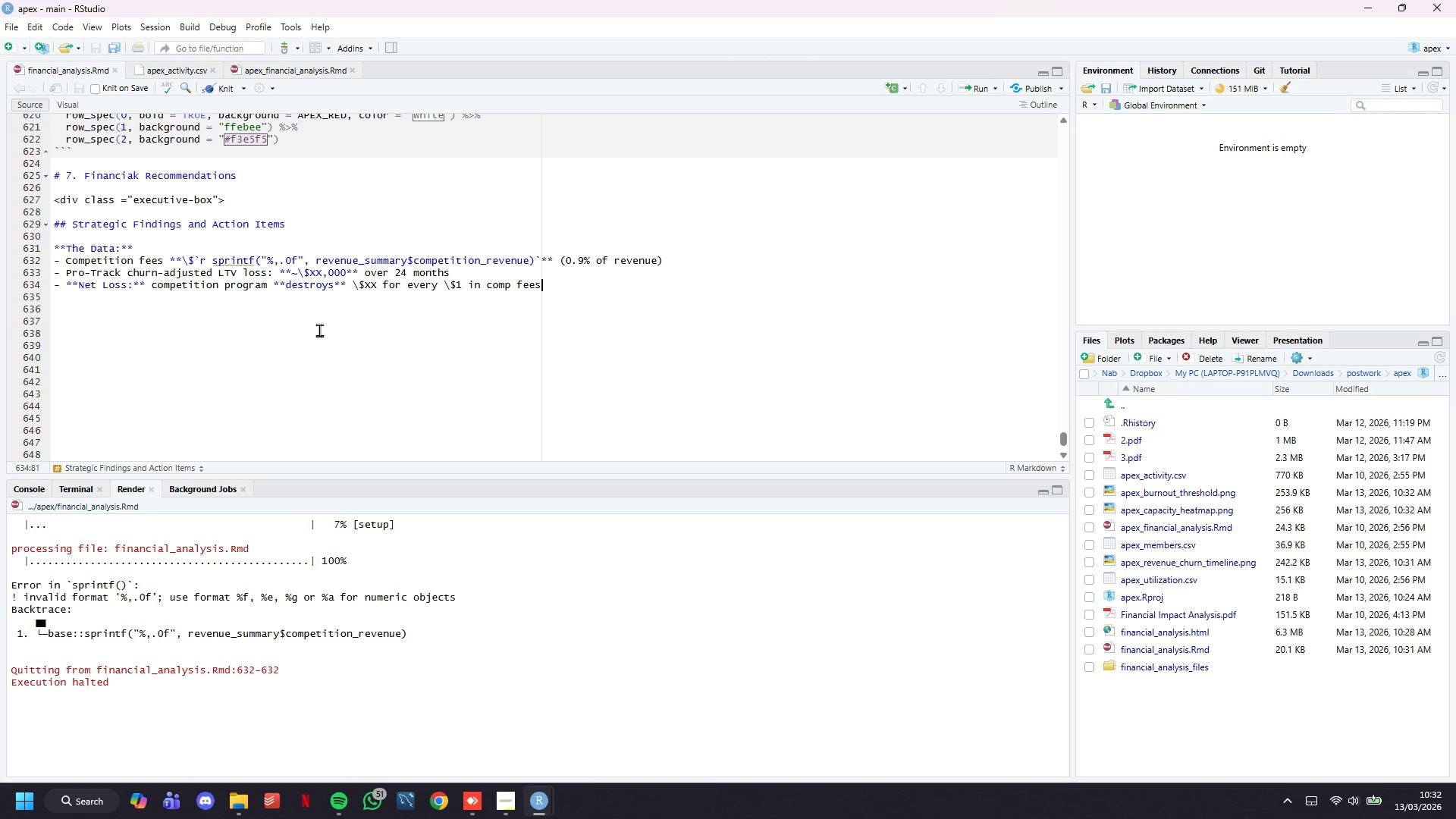 
wait(75.11)
 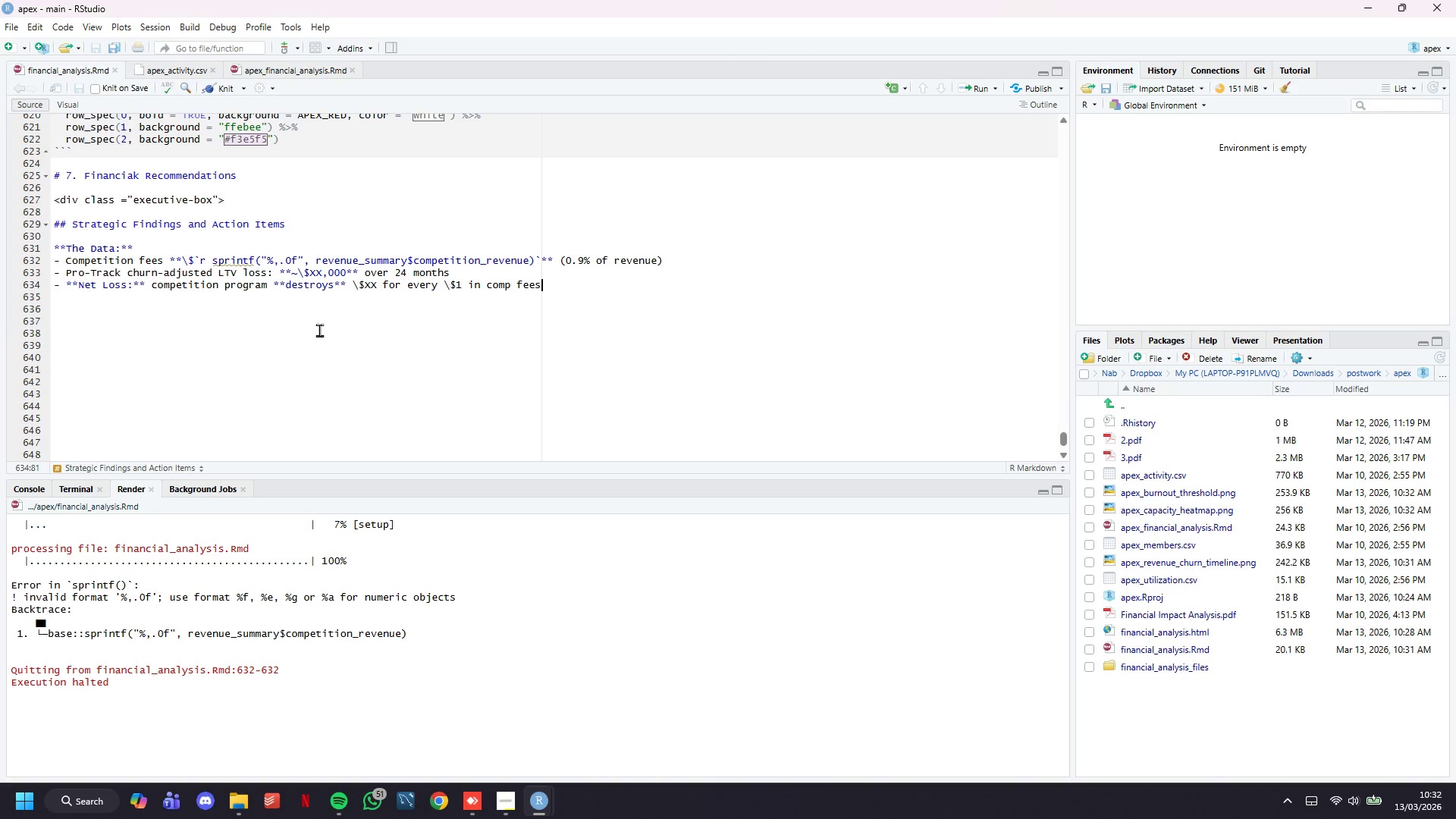 
left_click([287, 262])
 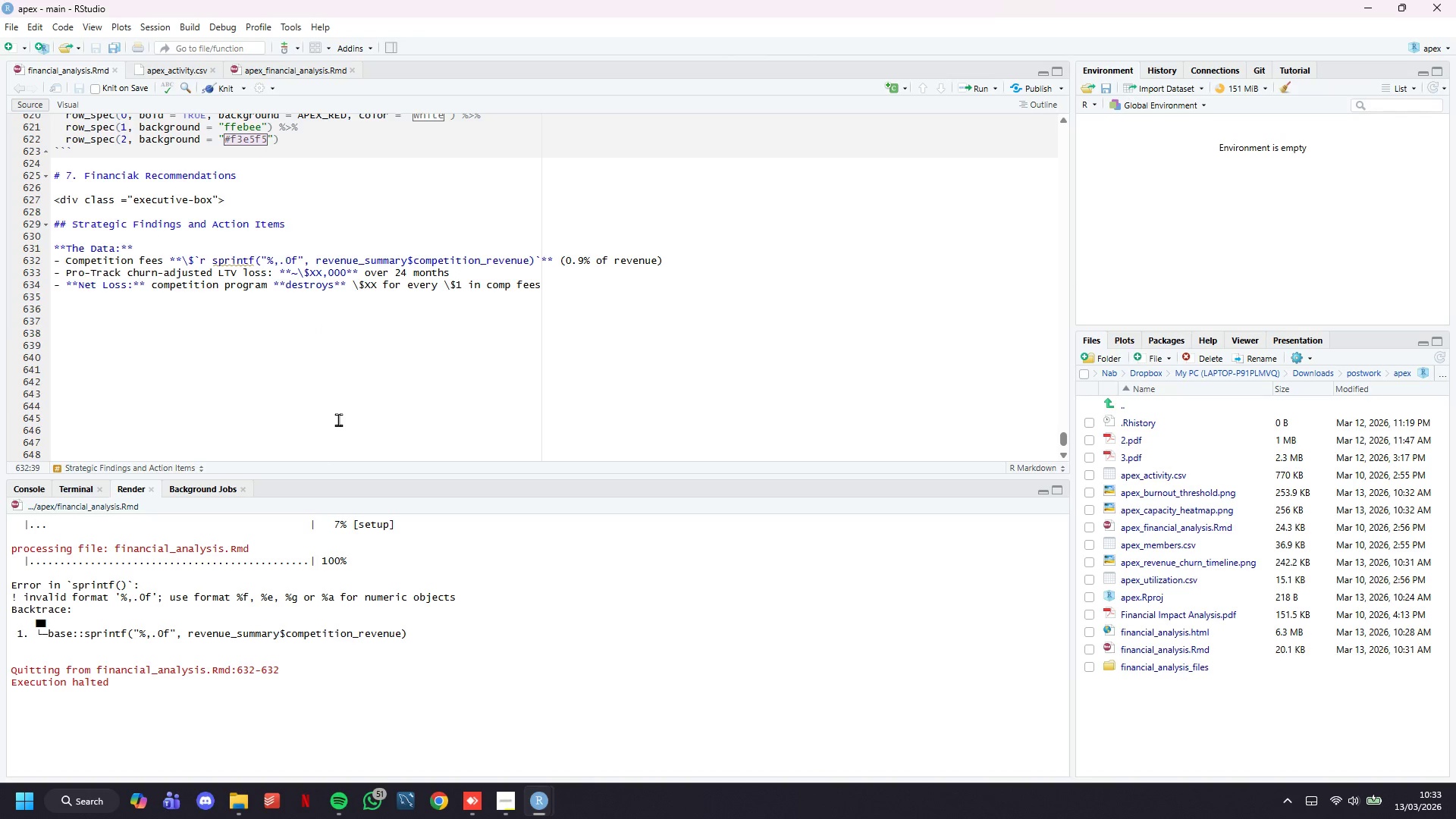 
key(ArrowLeft)
 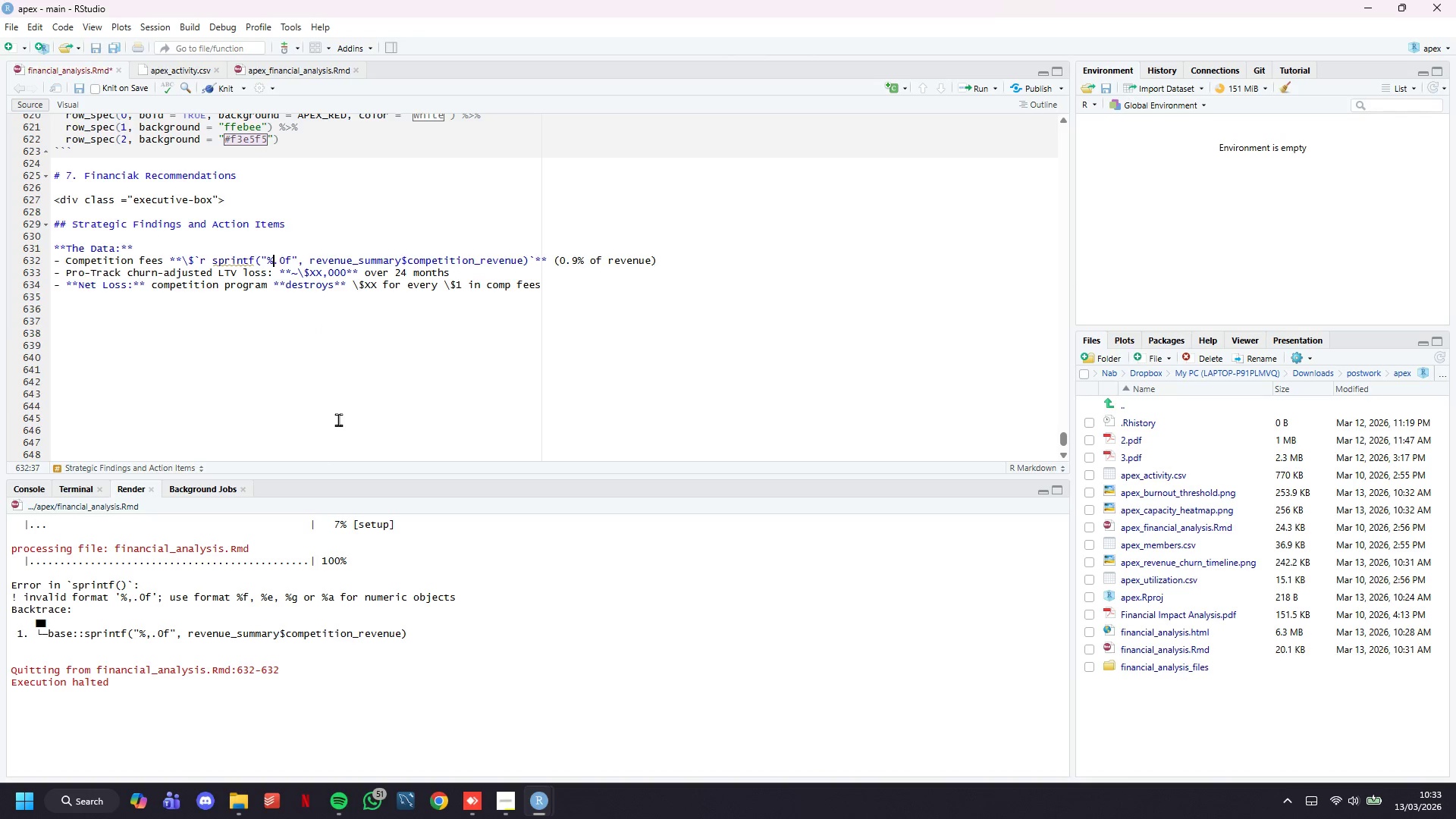 
key(Backspace)
 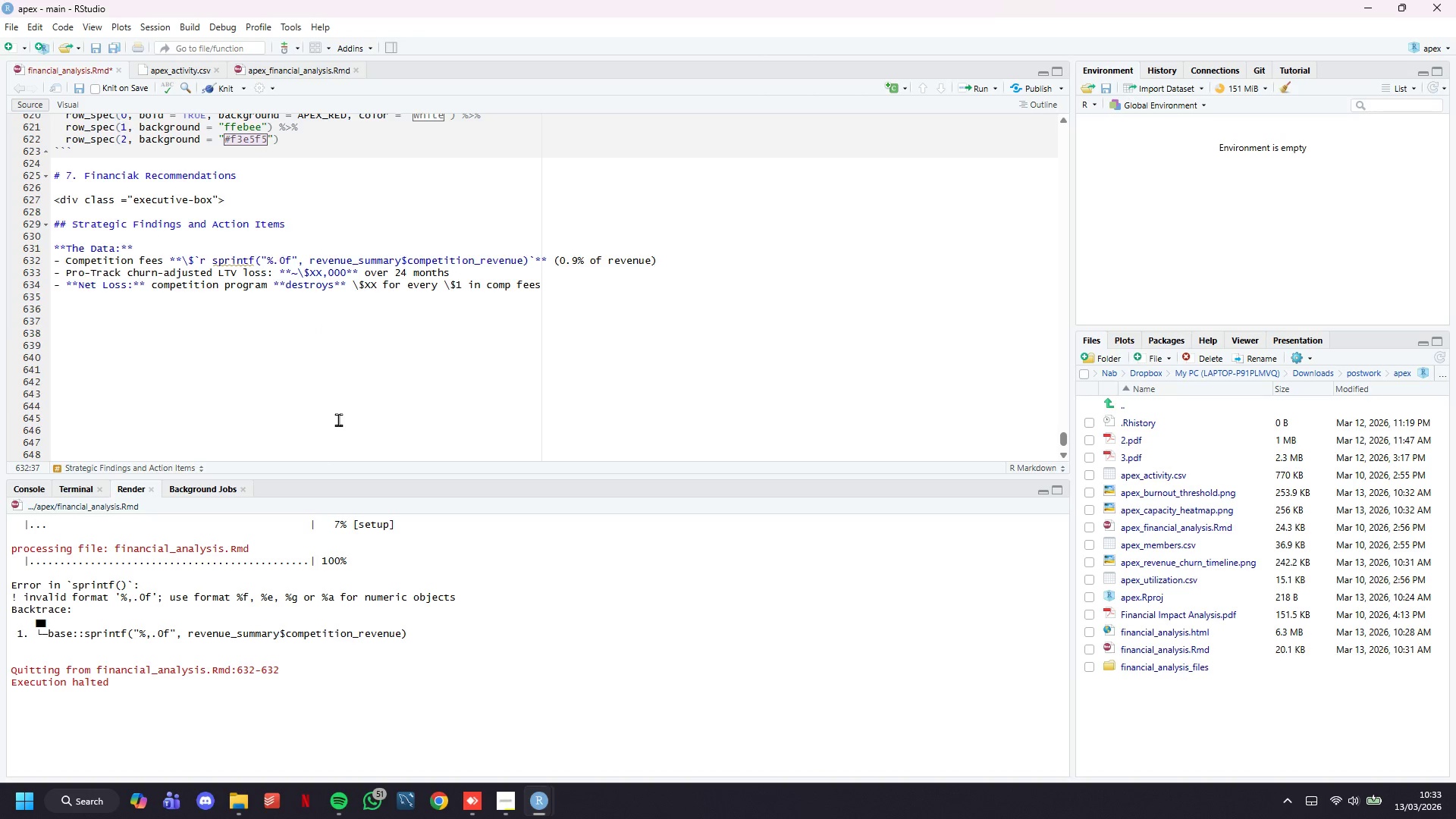 
key(Control+S)
 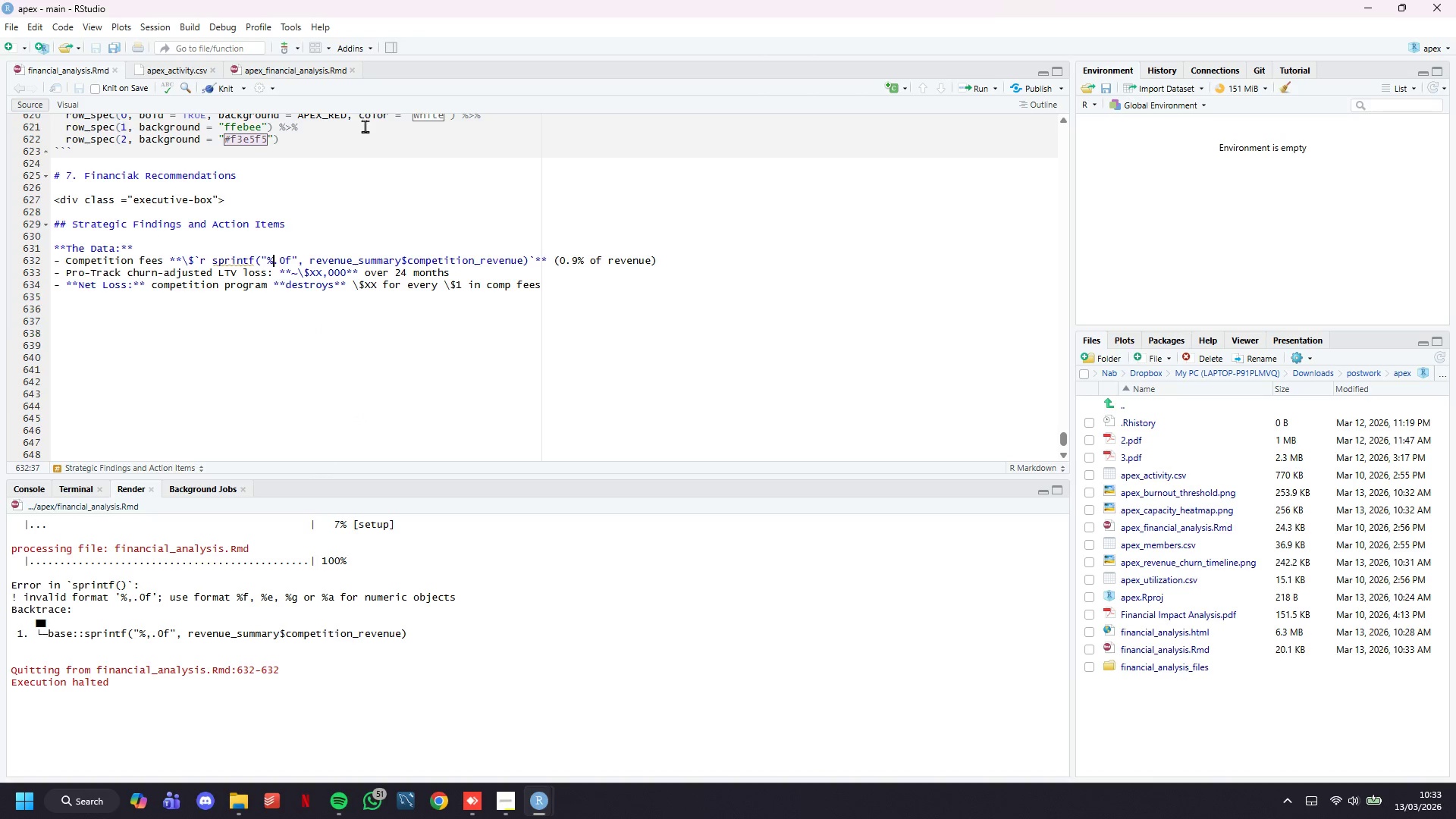 
left_click([221, 93])